 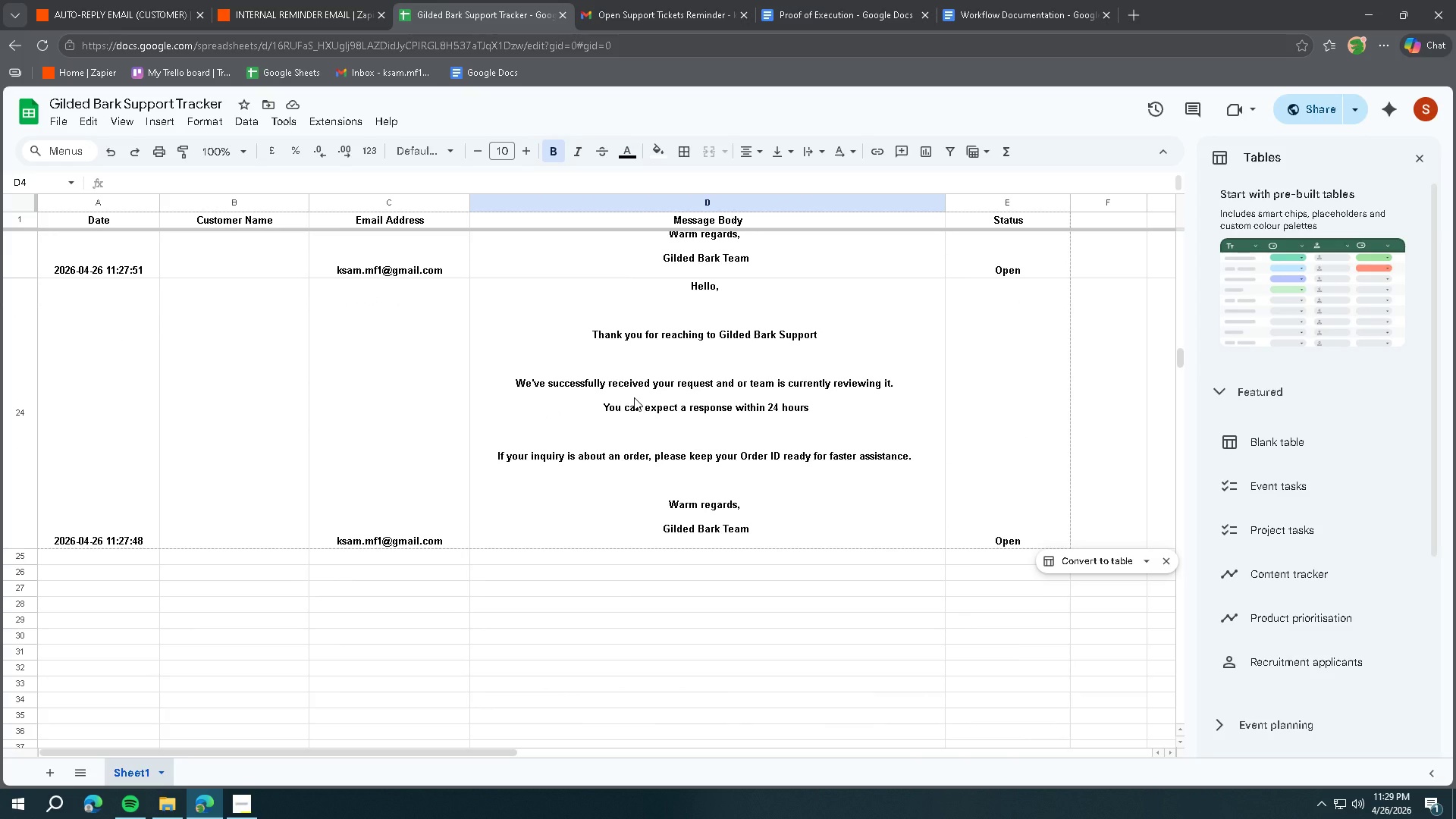 
scroll: coordinate [635, 396], scroll_direction: down, amount: 6.0
 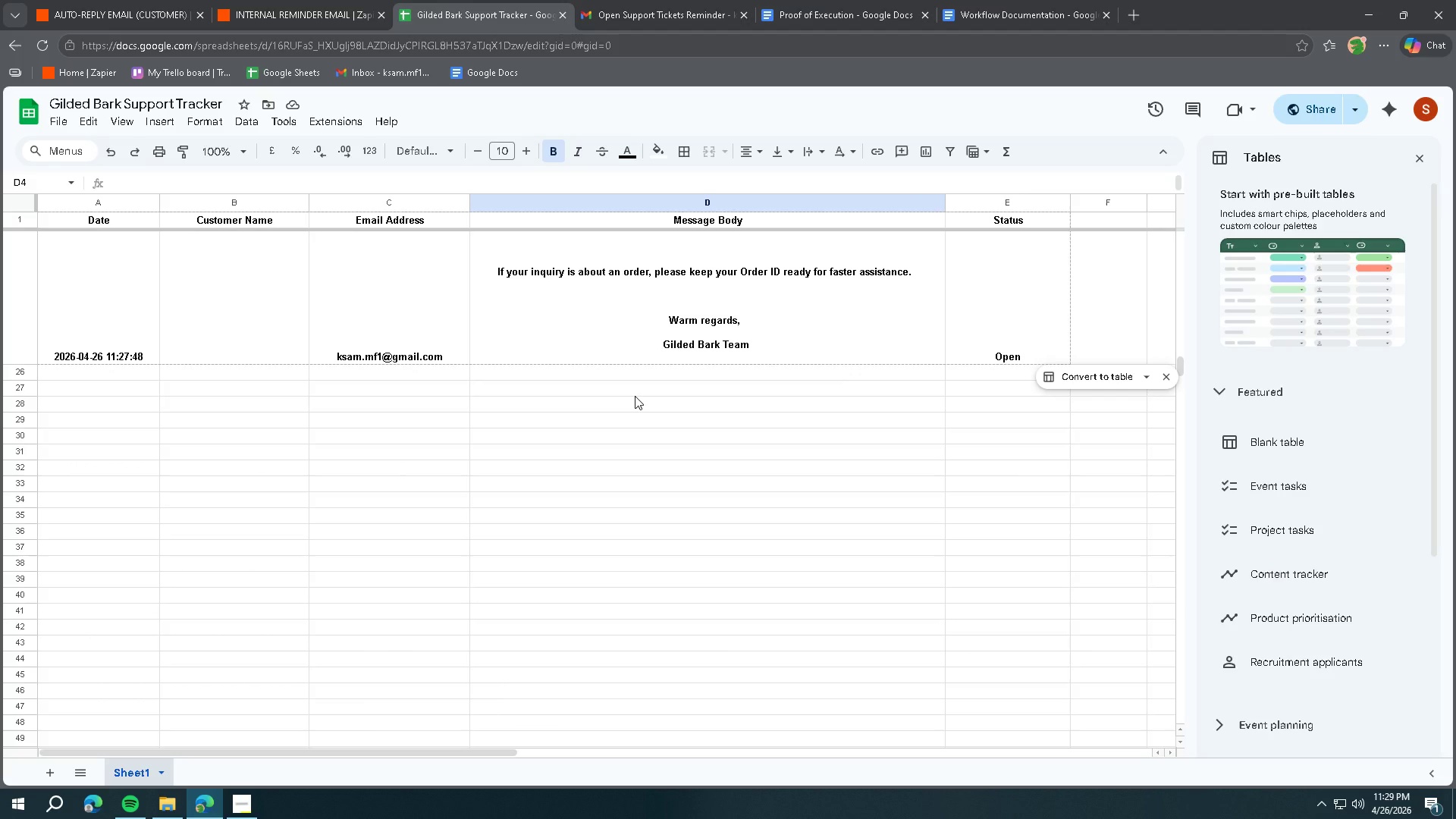 
wait(7.92)
 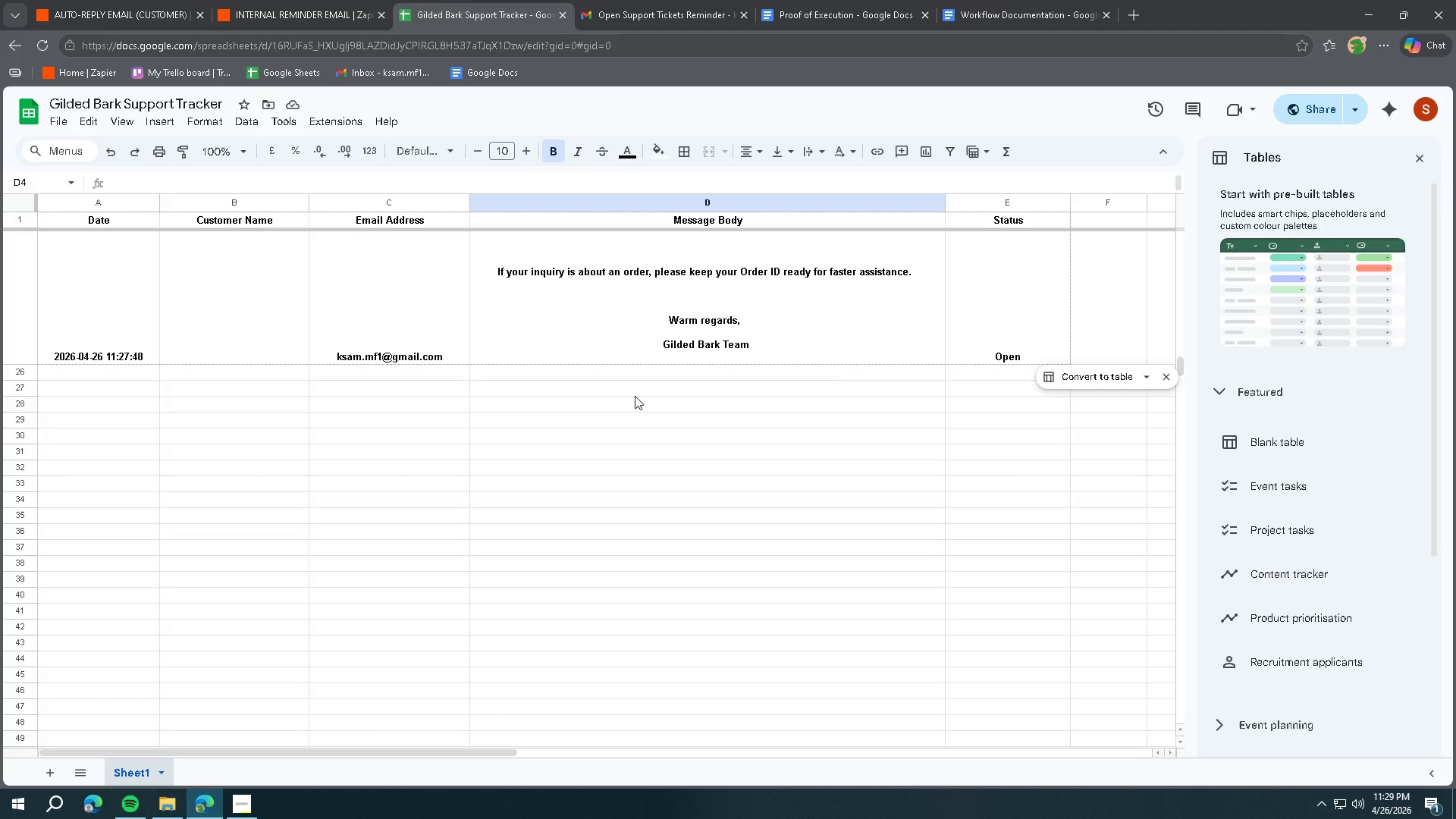 
left_click([635, 11])
 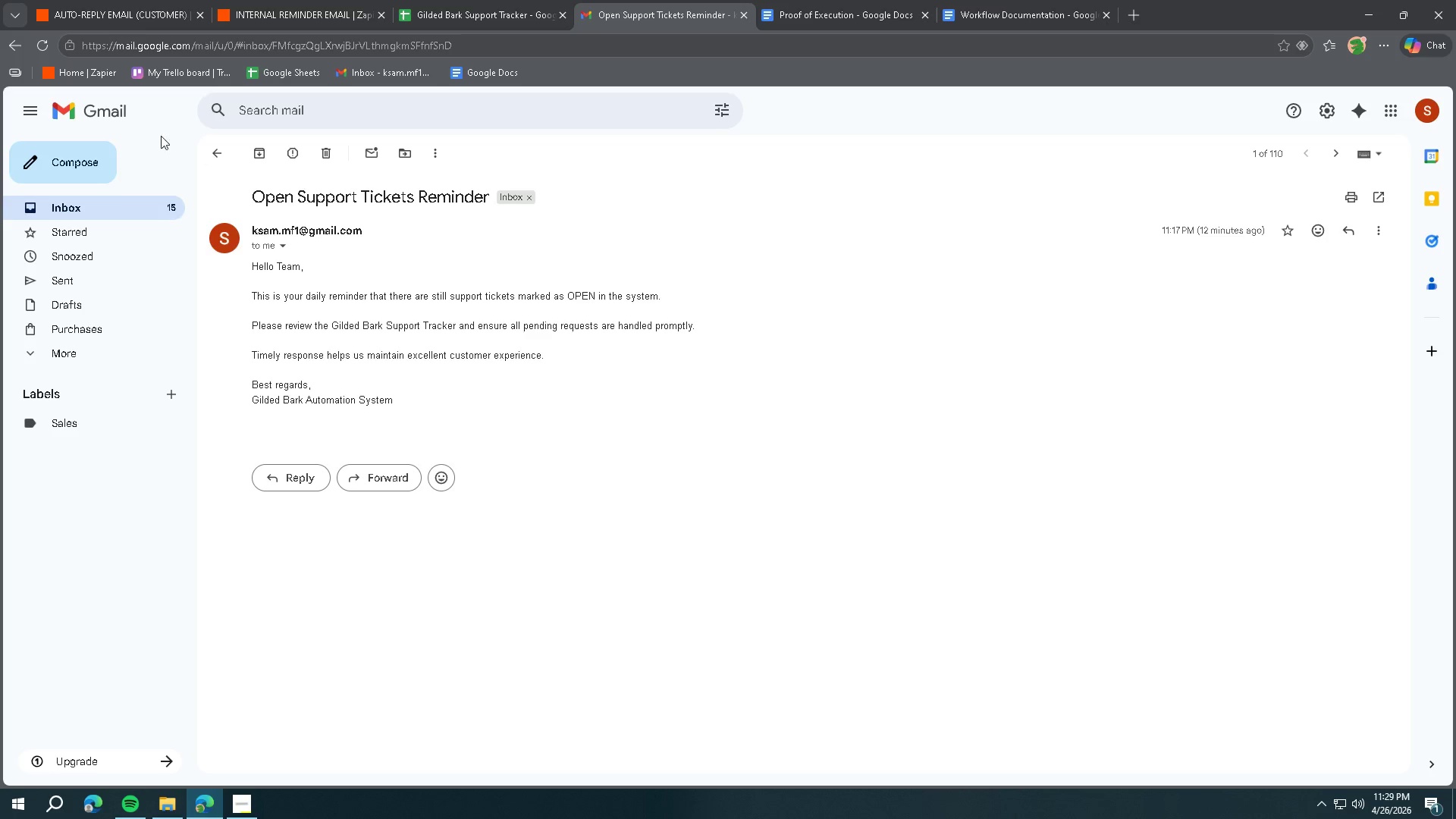 
left_click([120, 108])
 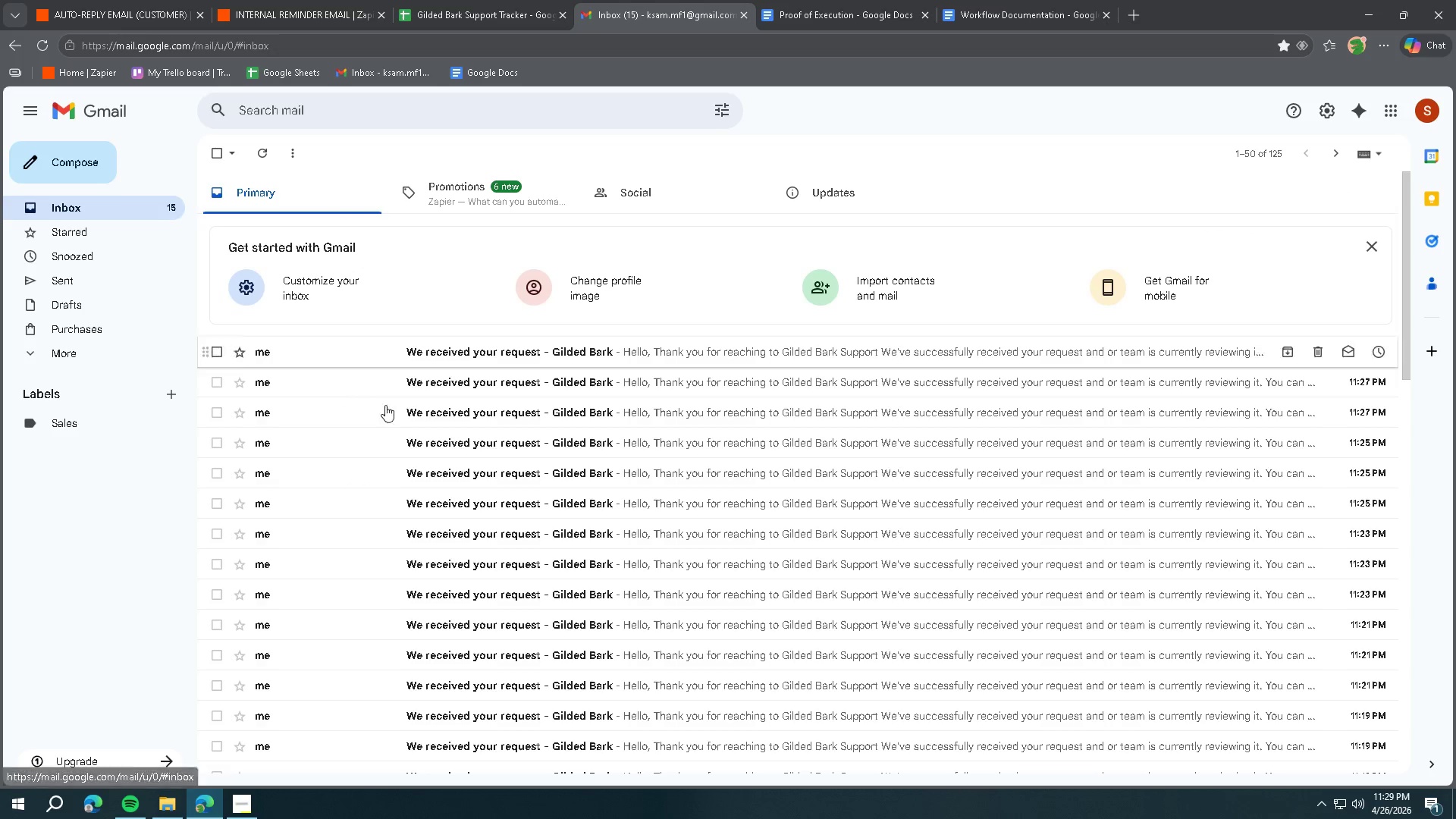 
scroll: coordinate [390, 420], scroll_direction: down, amount: 2.0
 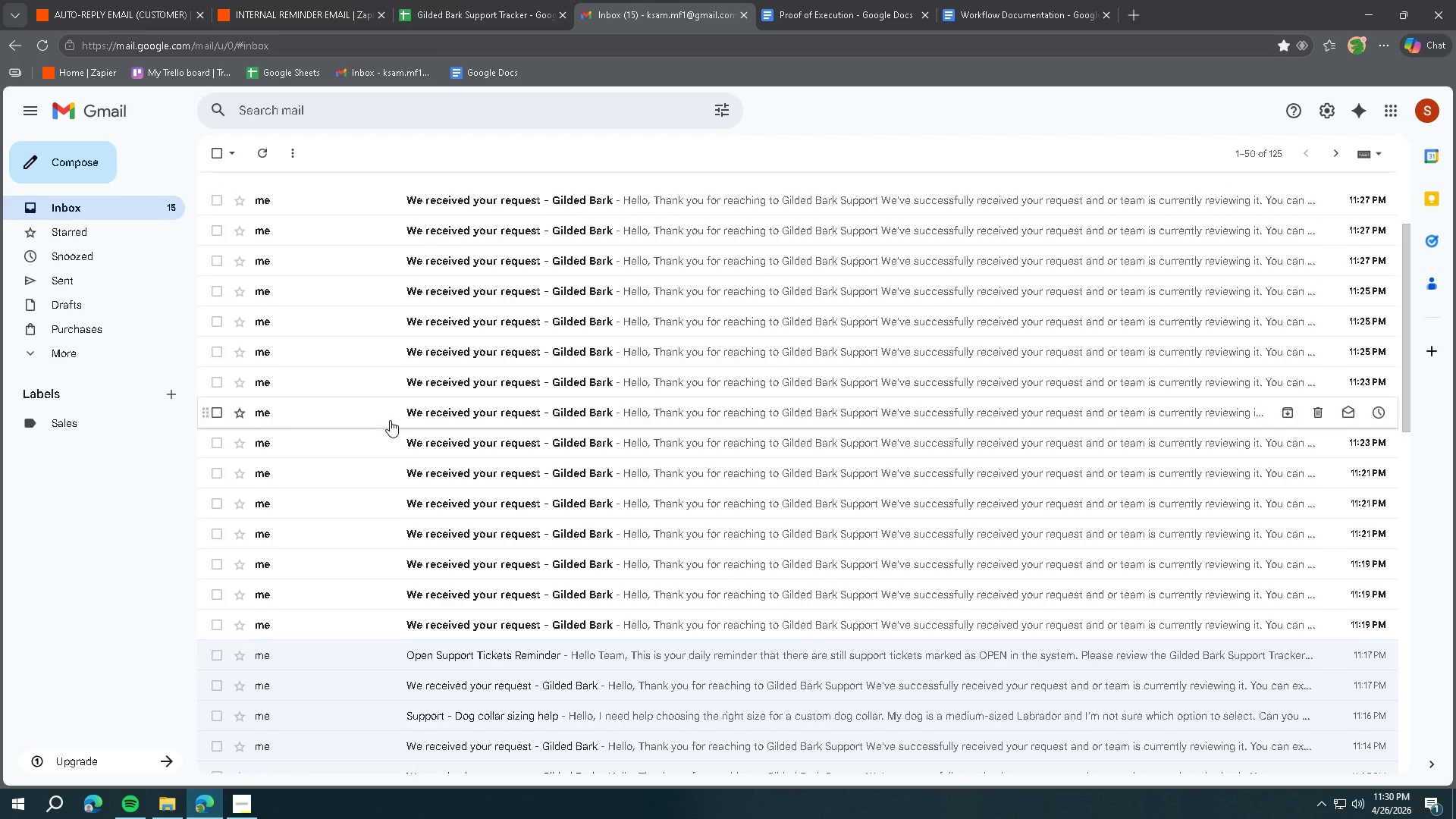 
scroll: coordinate [390, 420], scroll_direction: up, amount: 1.0
 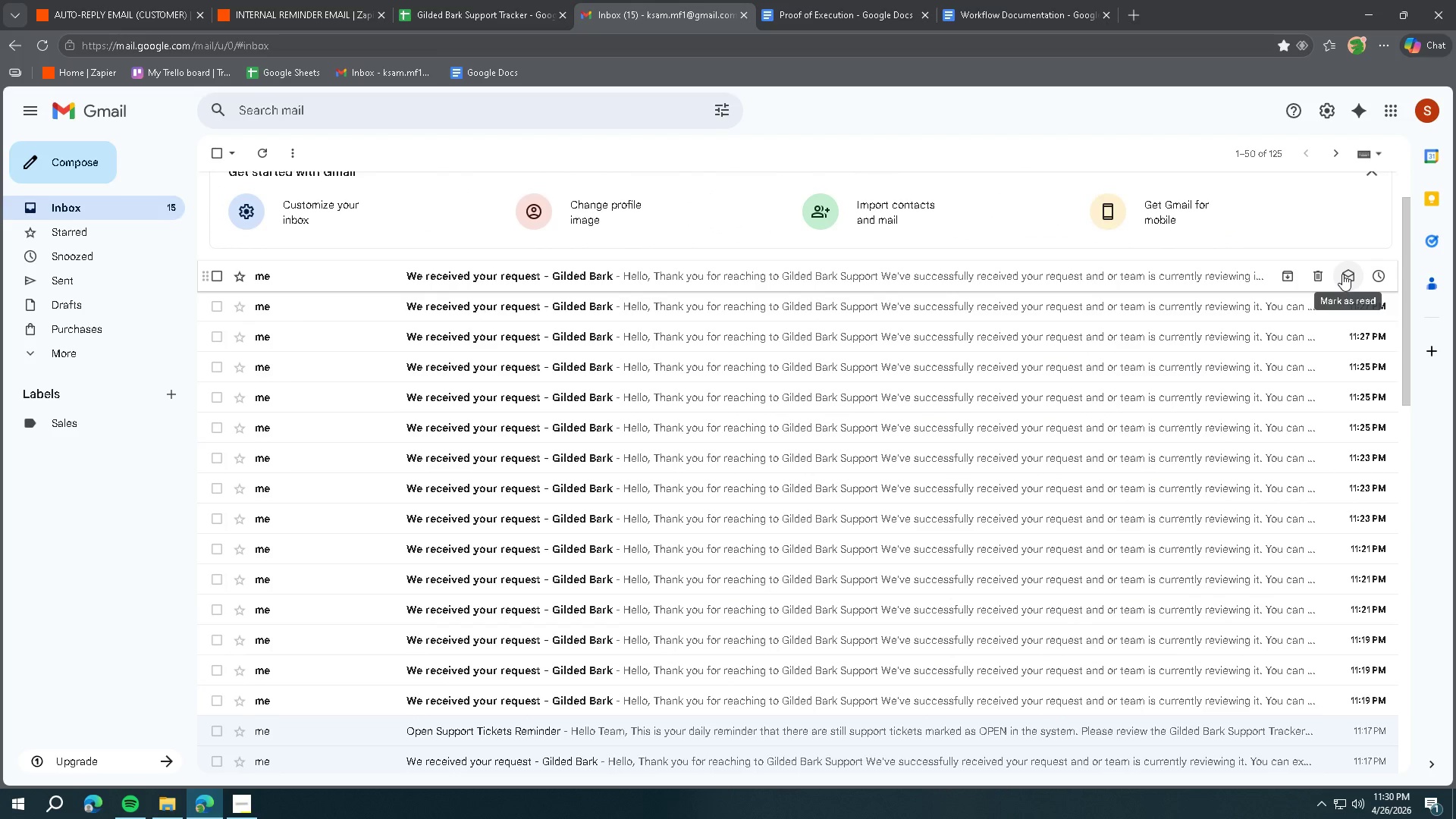 
left_click([1342, 274])
 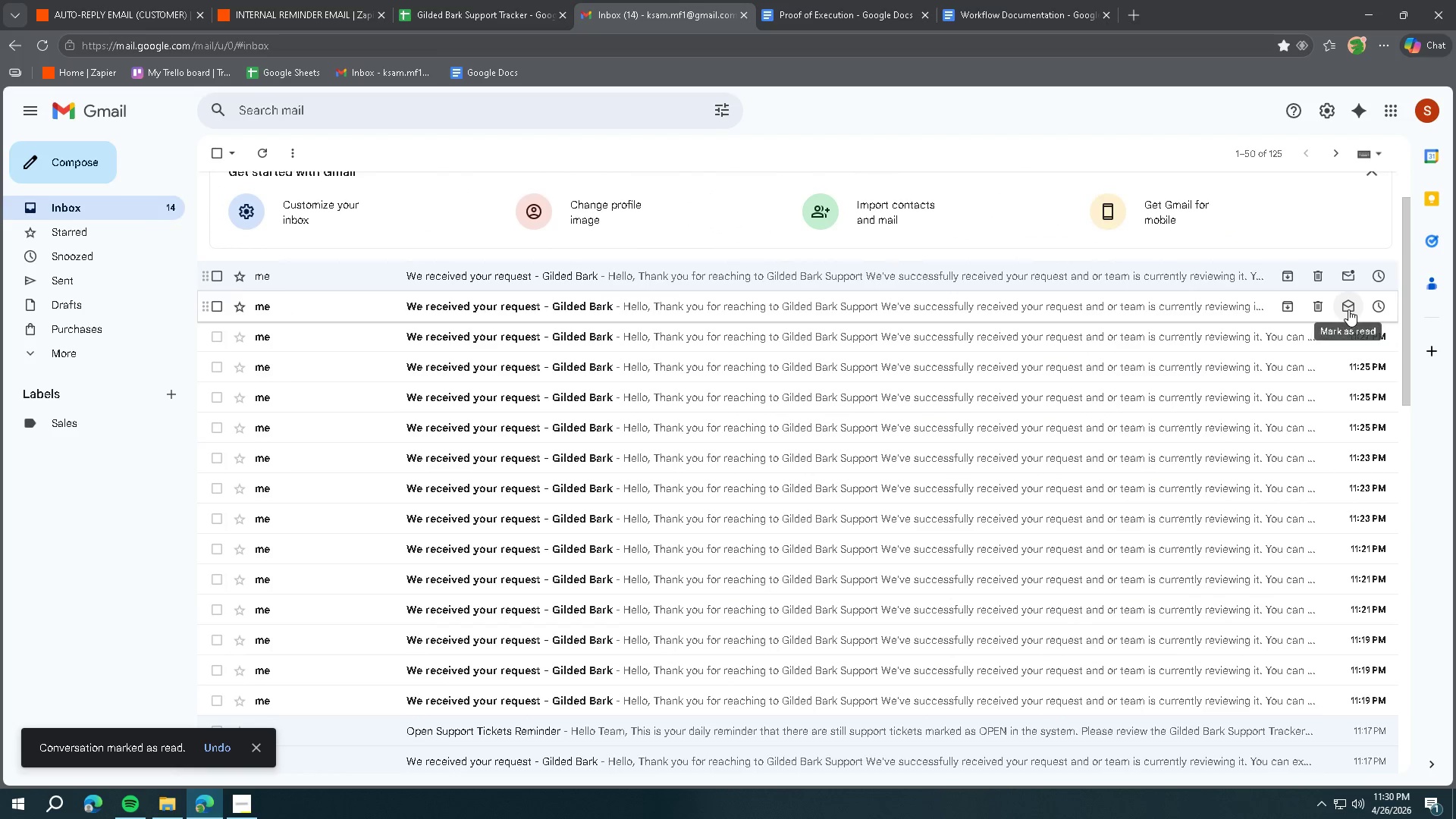 
left_click([1348, 309])
 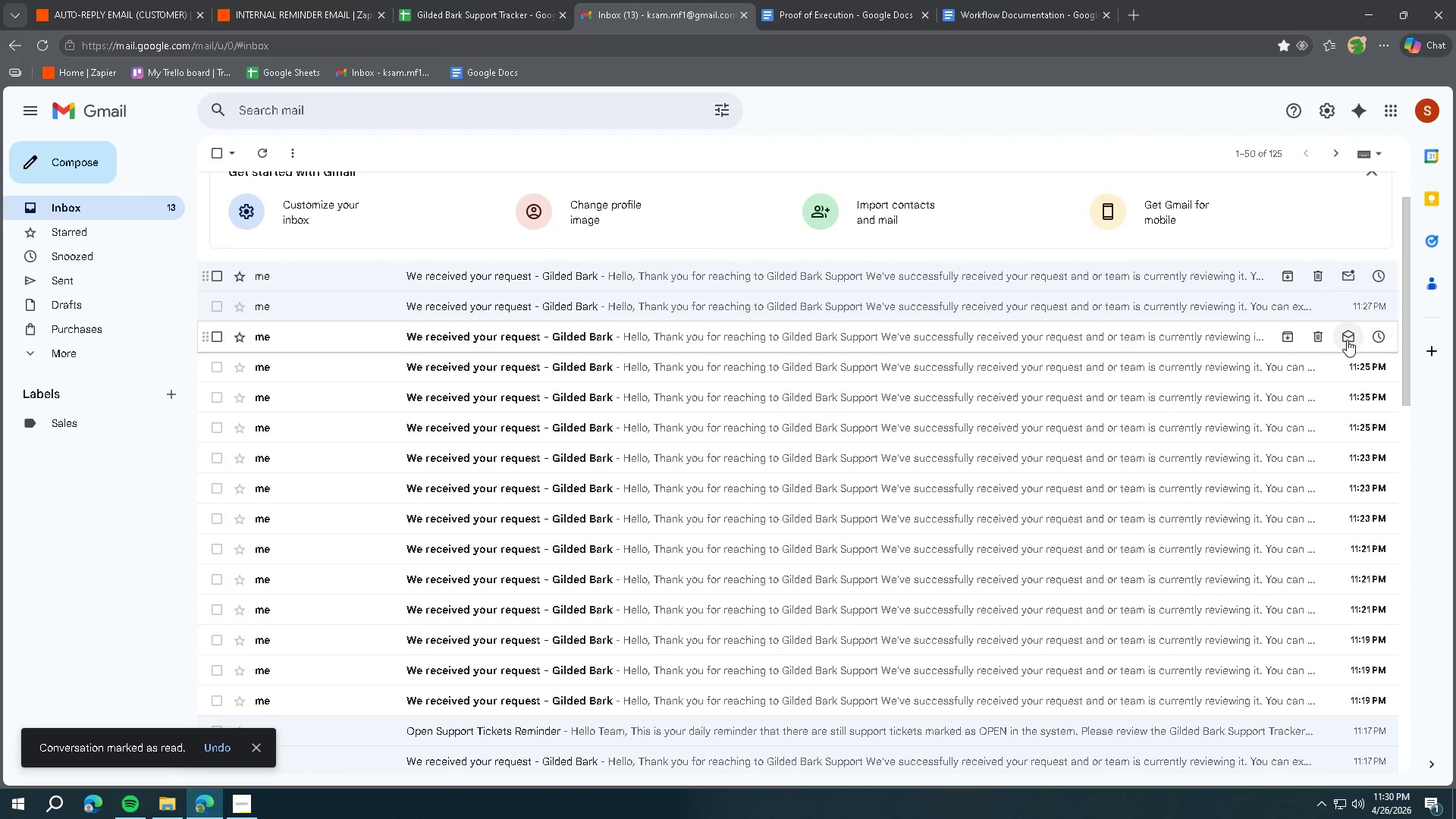 
left_click([1347, 340])
 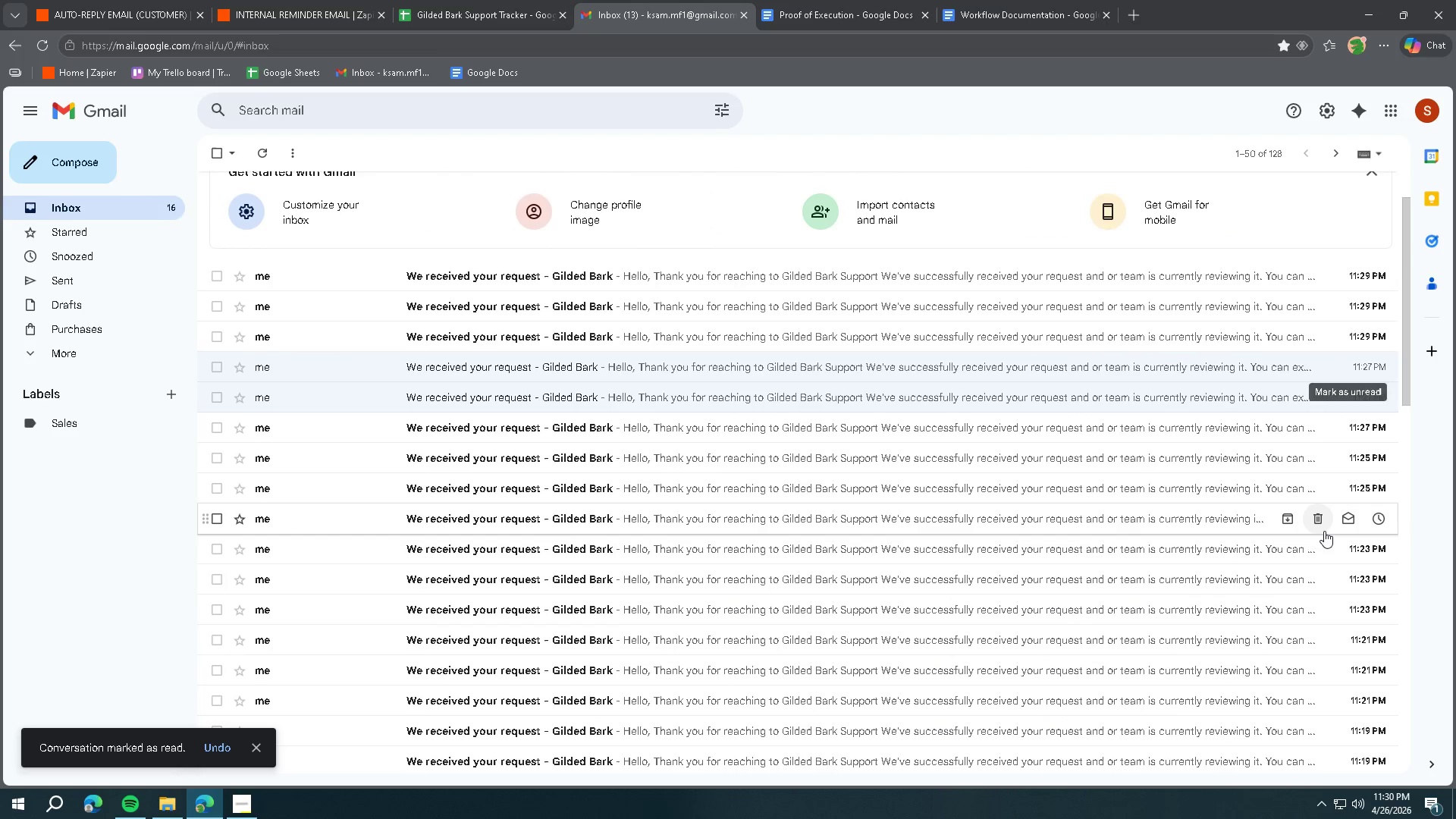 
left_click([1065, 479])
 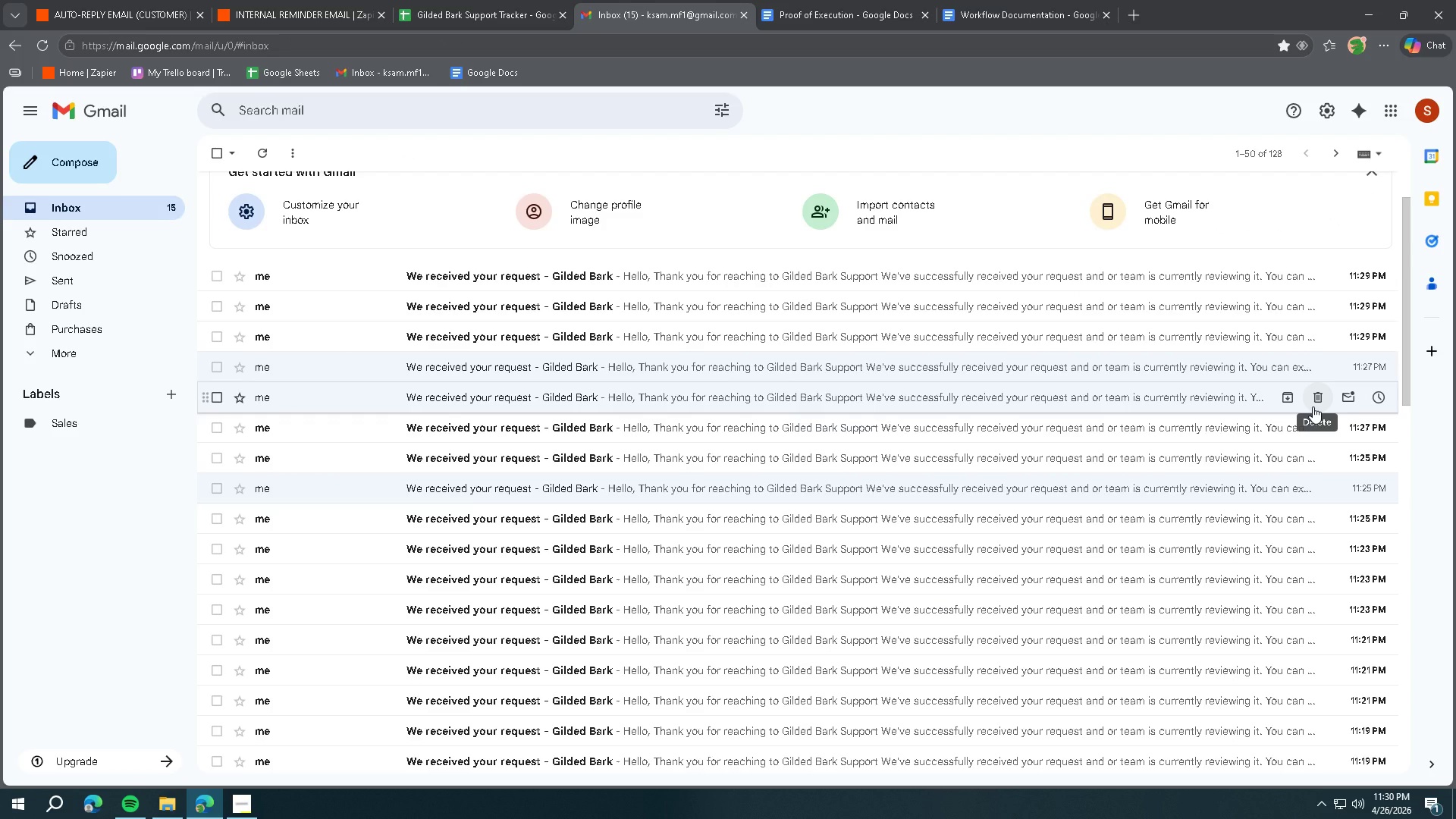 
wait(10.55)
 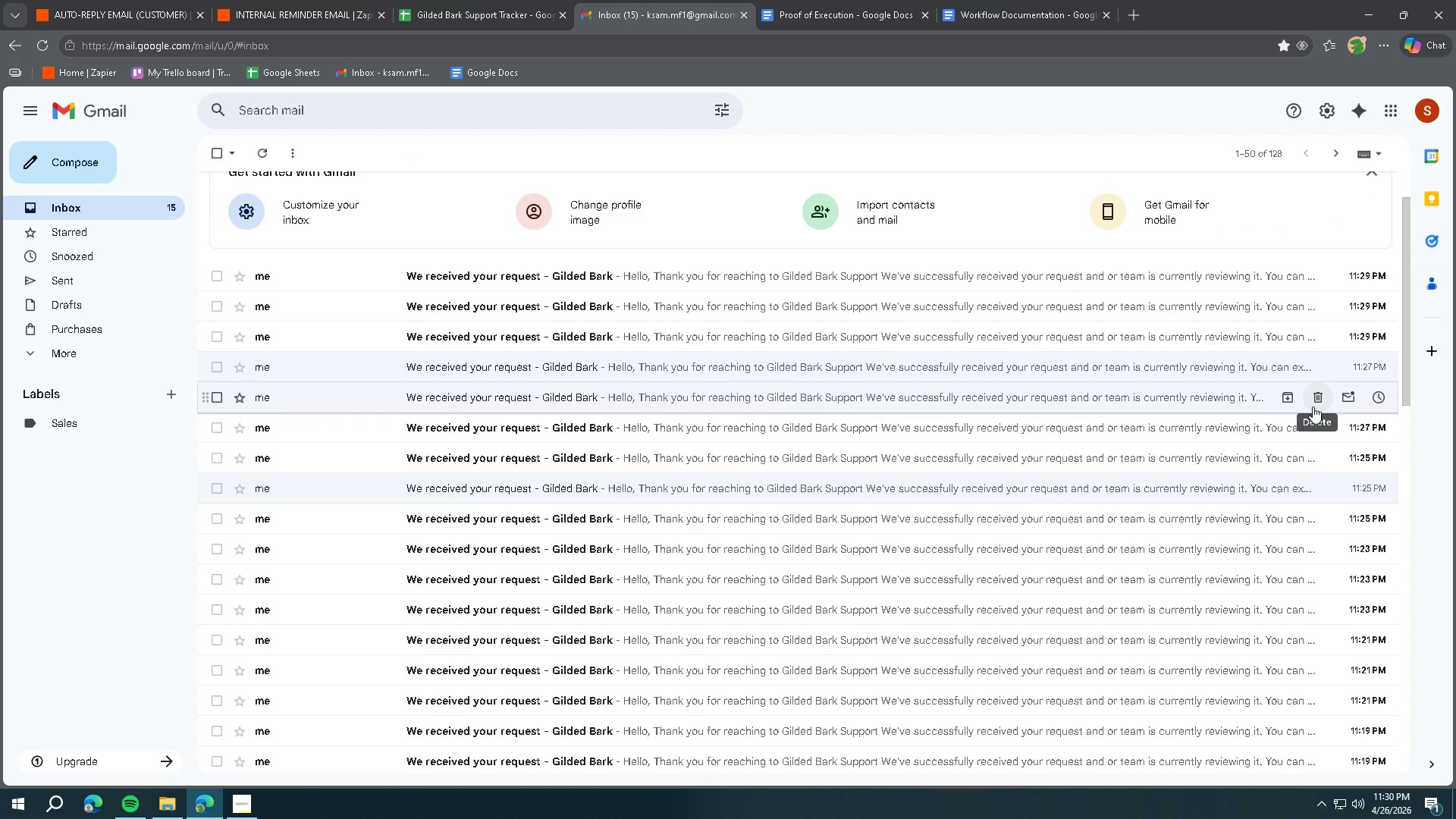 
left_click([40, 42])
 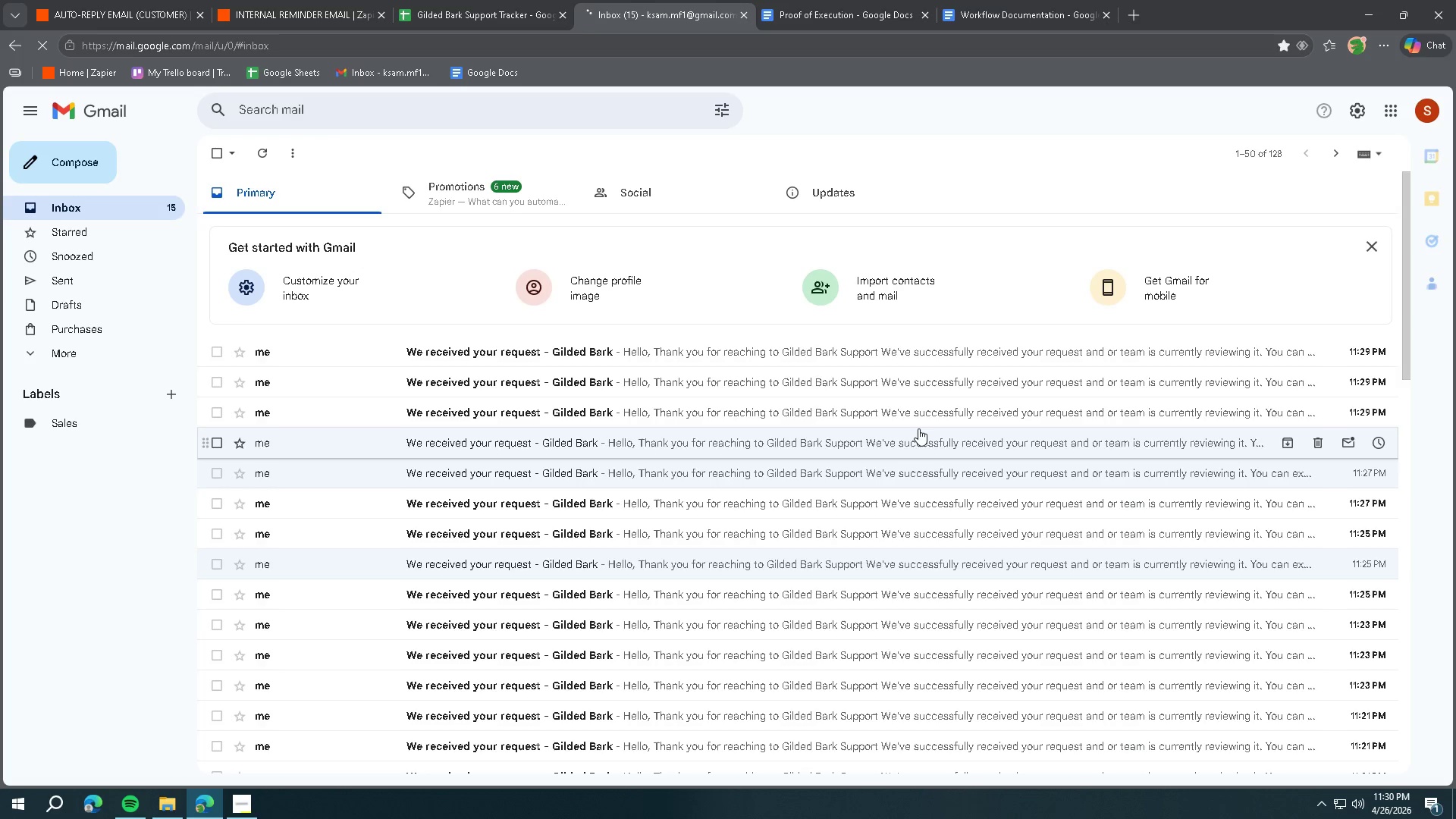 
scroll: coordinate [918, 428], scroll_direction: down, amount: 4.0
 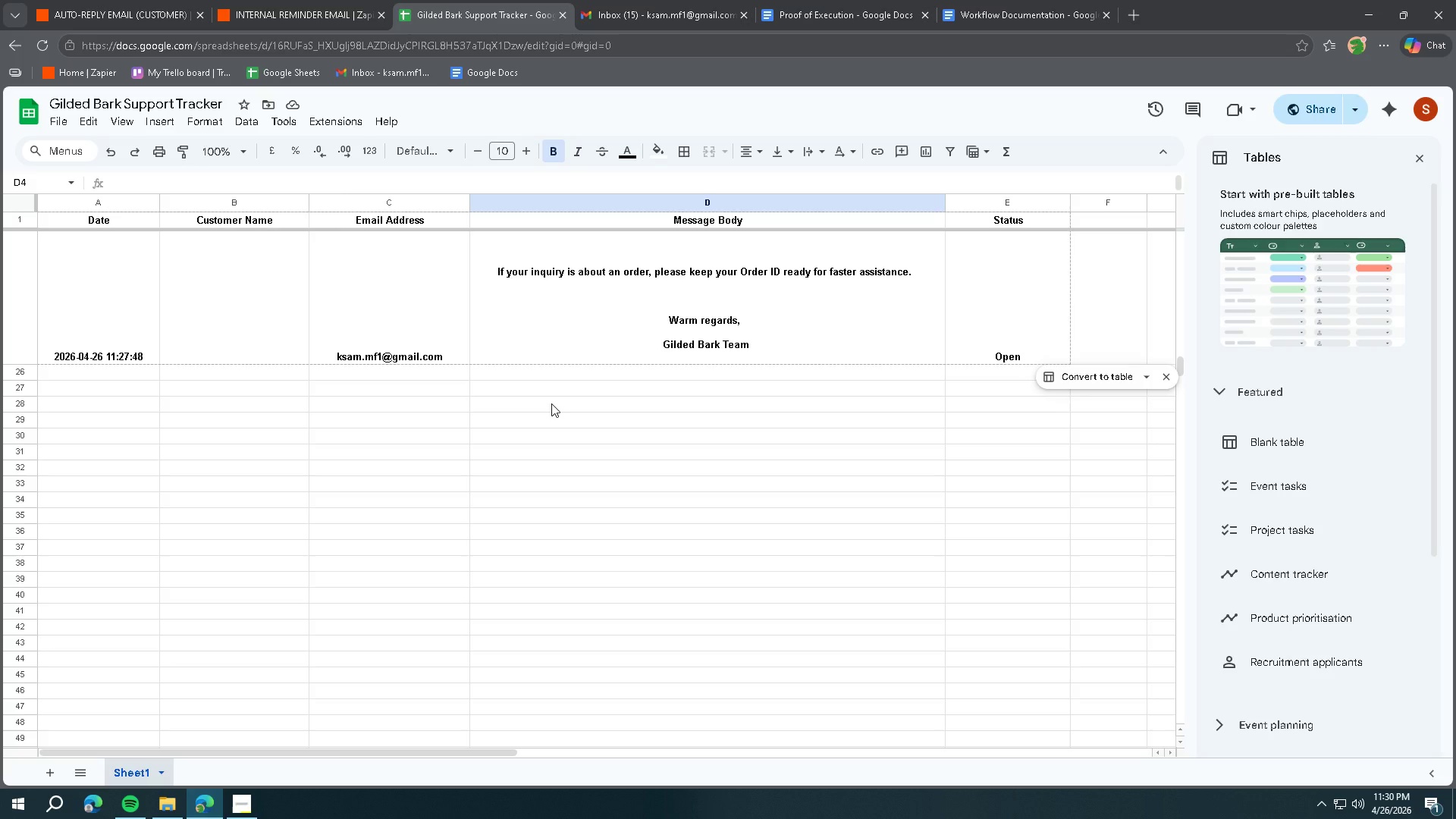 
wait(17.23)
 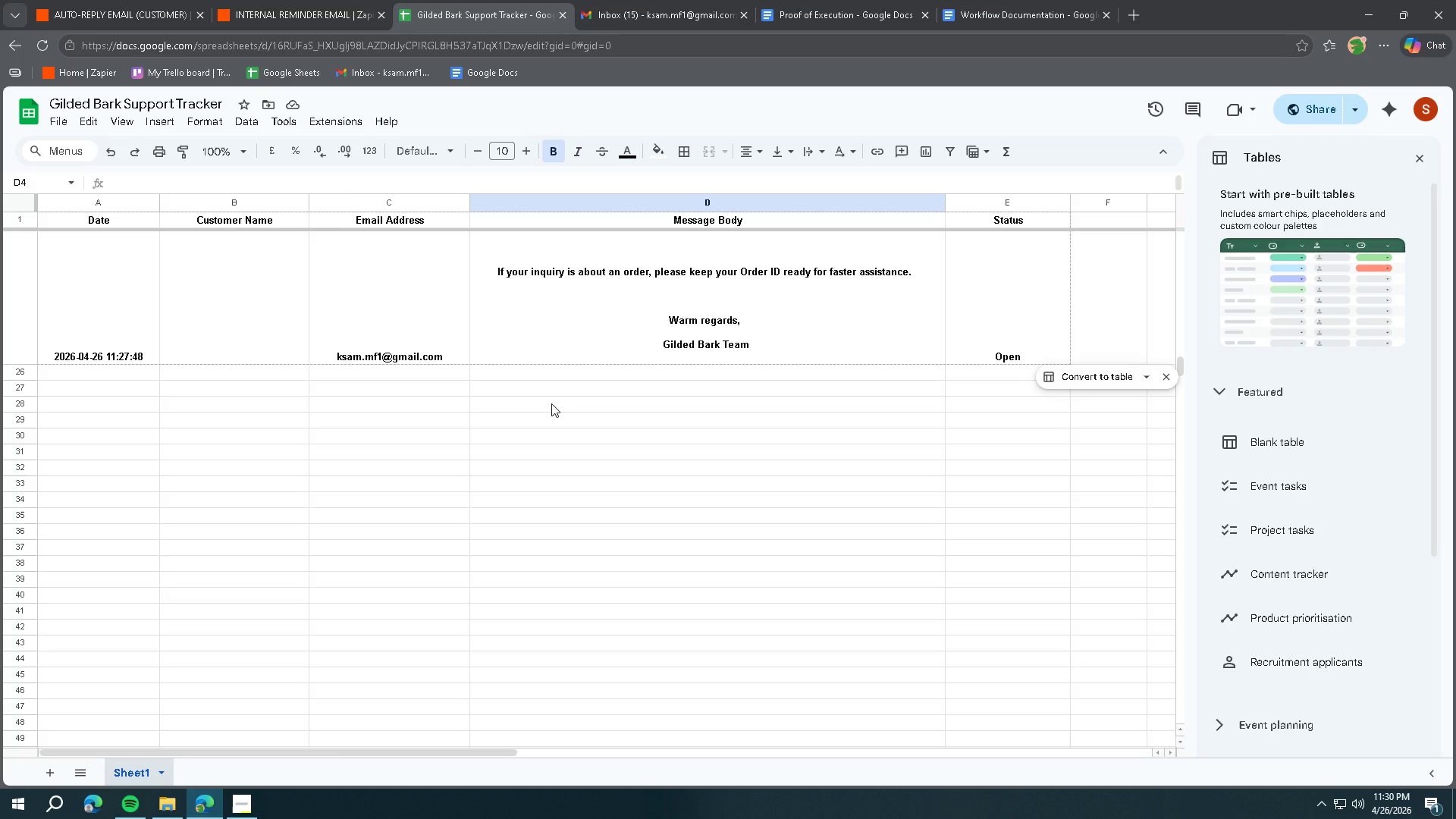 
left_click([674, 19])
 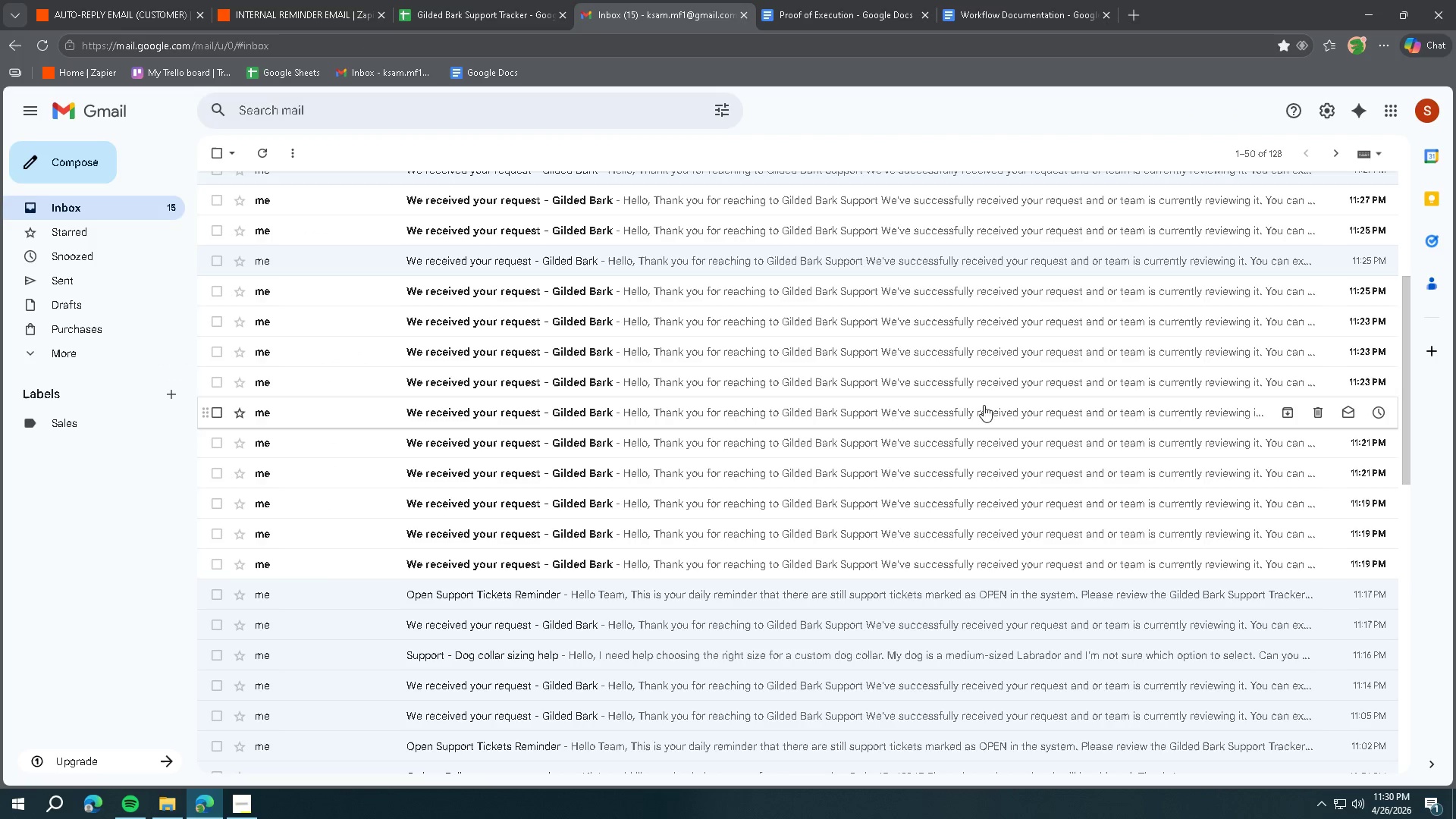 
scroll: coordinate [989, 404], scroll_direction: up, amount: 5.0
 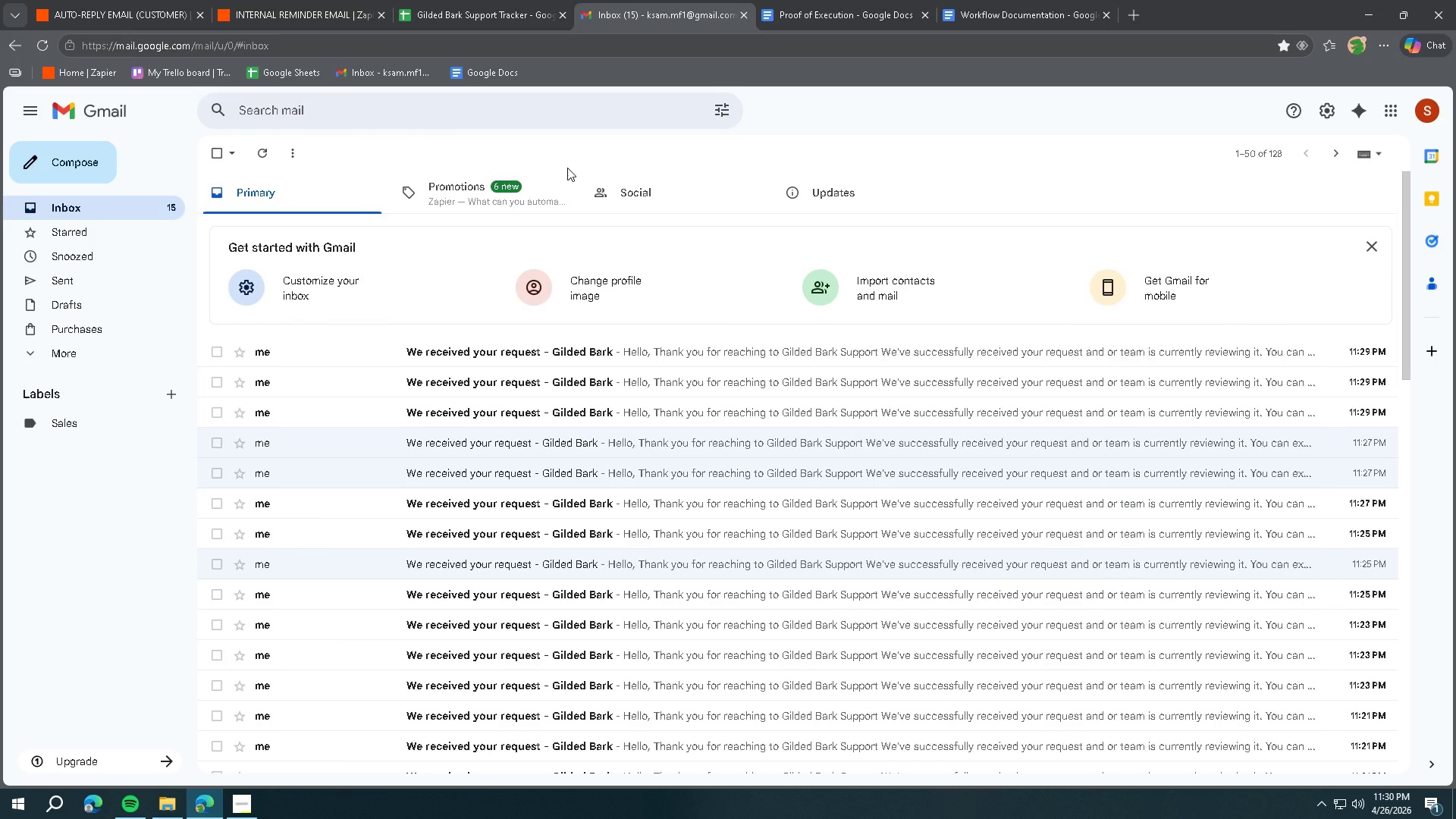 
wait(5.61)
 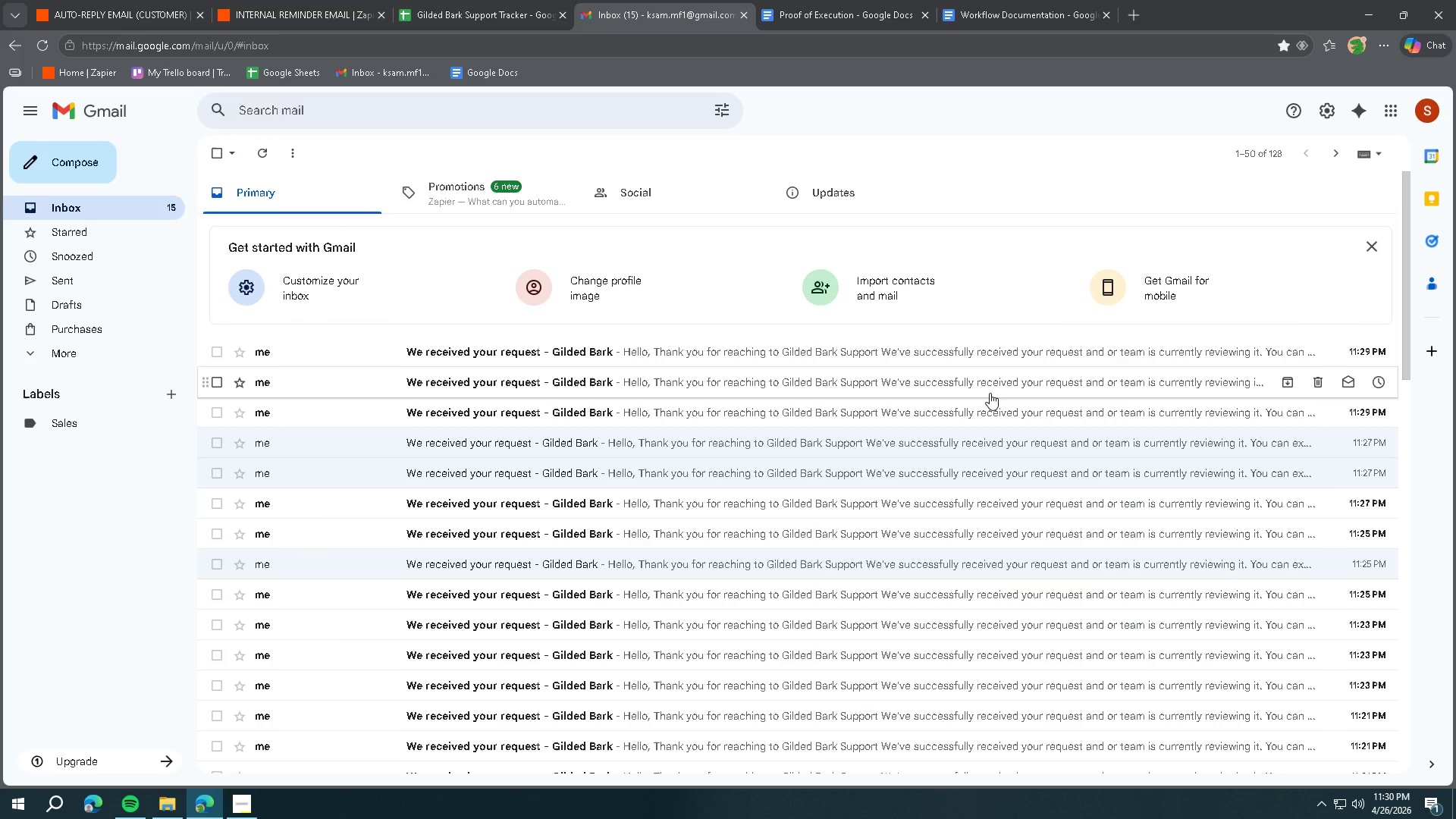 
left_click([246, 799])